 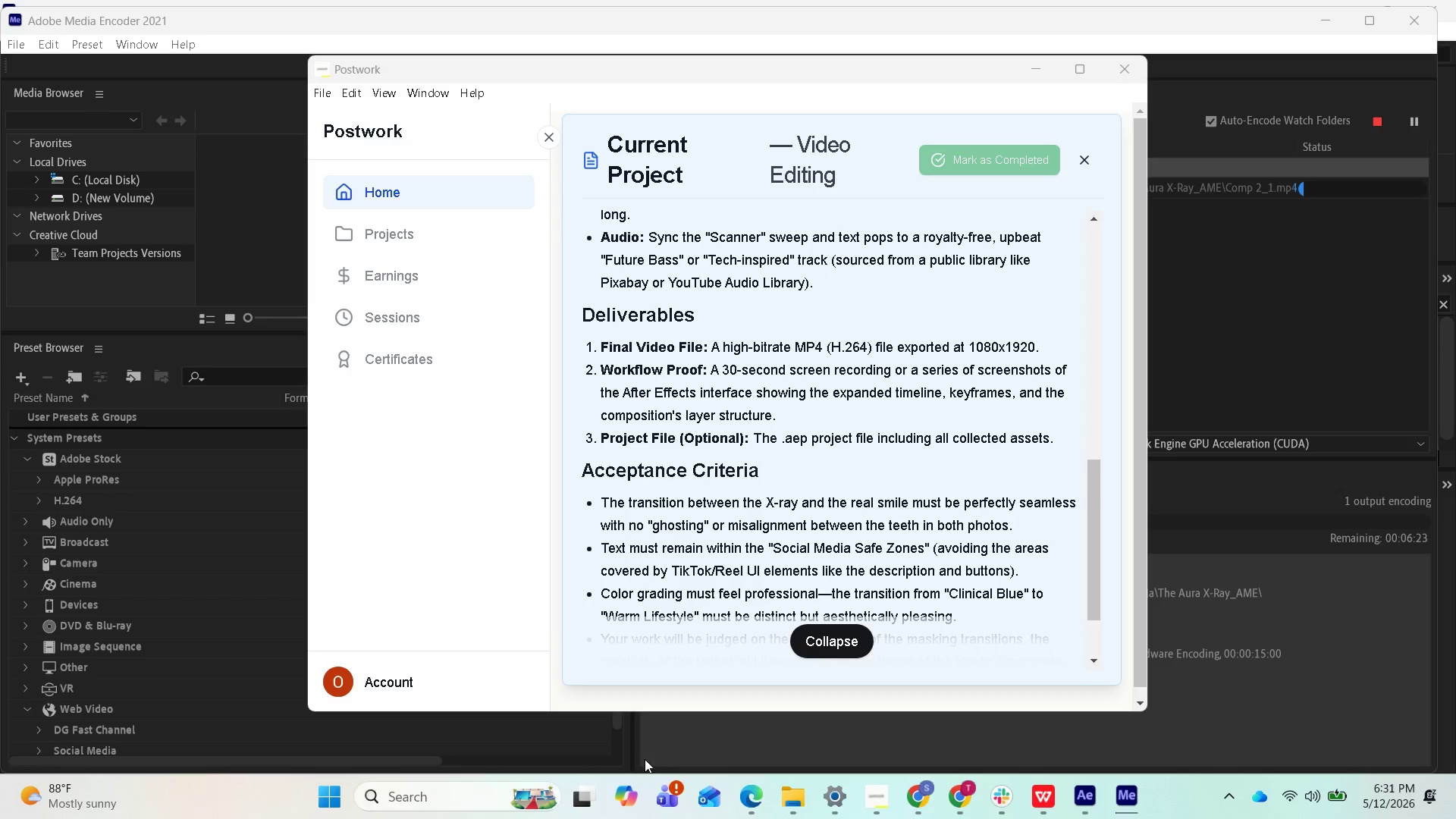 
left_click([1121, 805])
 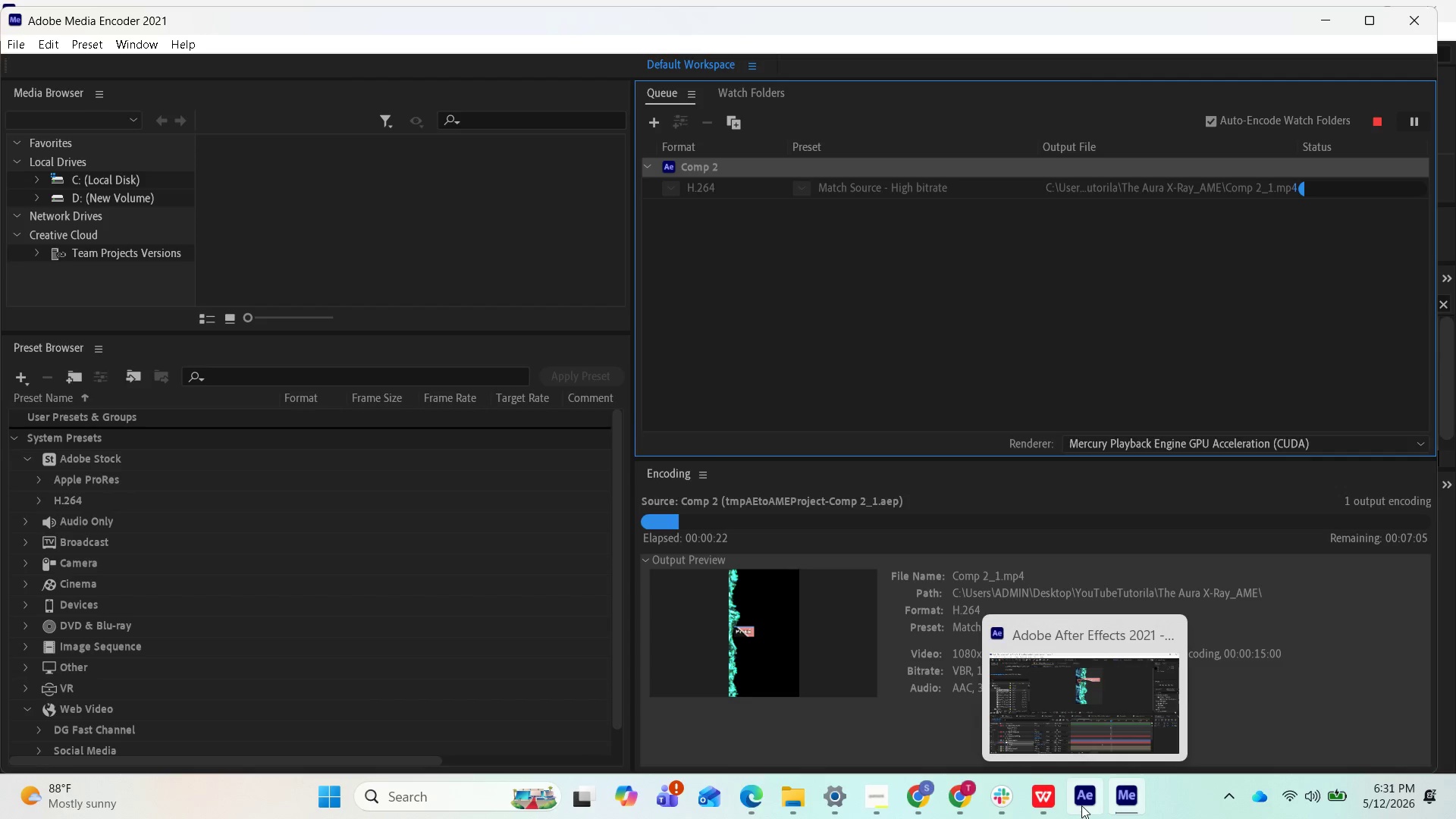 
left_click([1078, 805])
 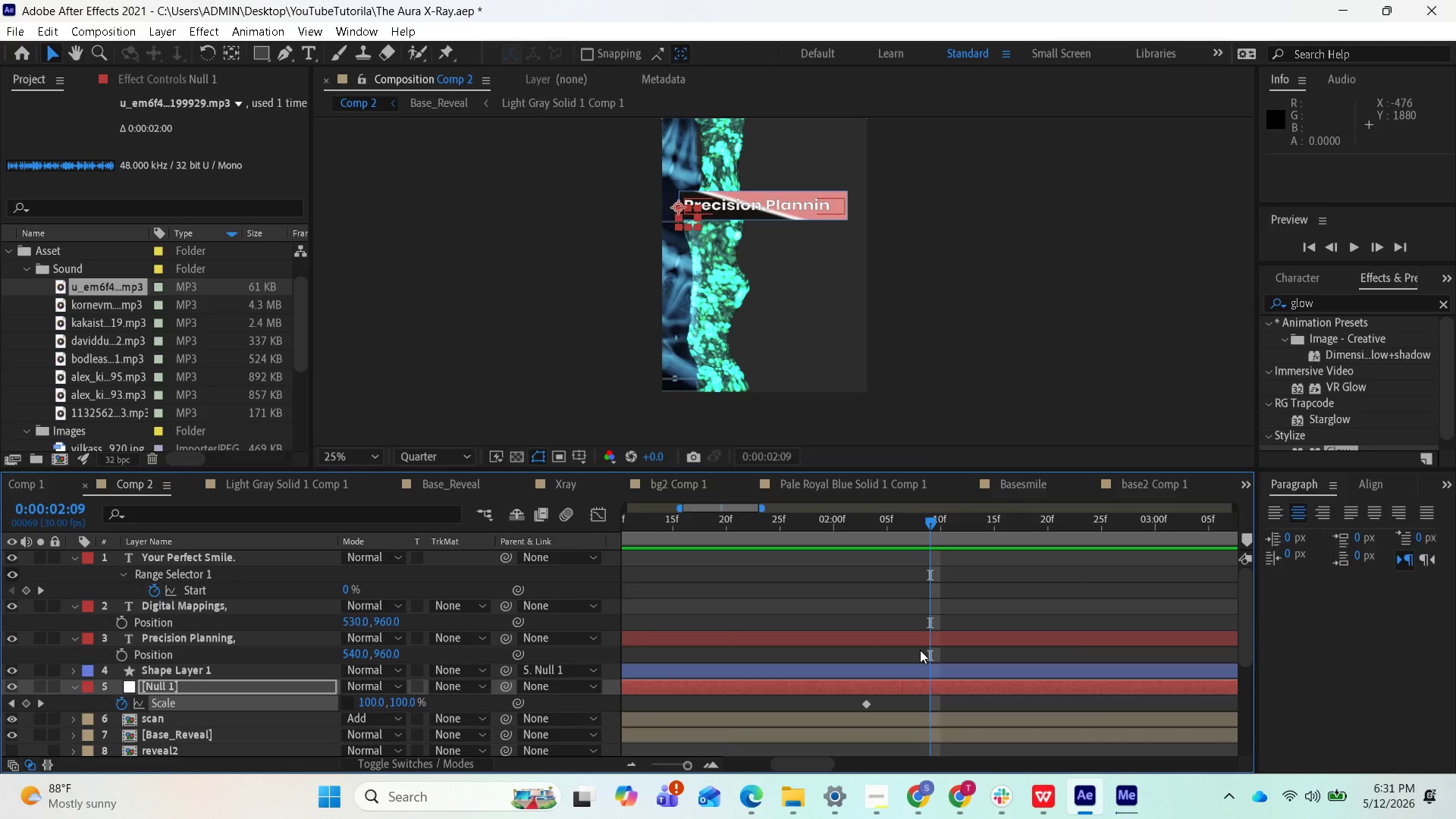 
key(Space)
 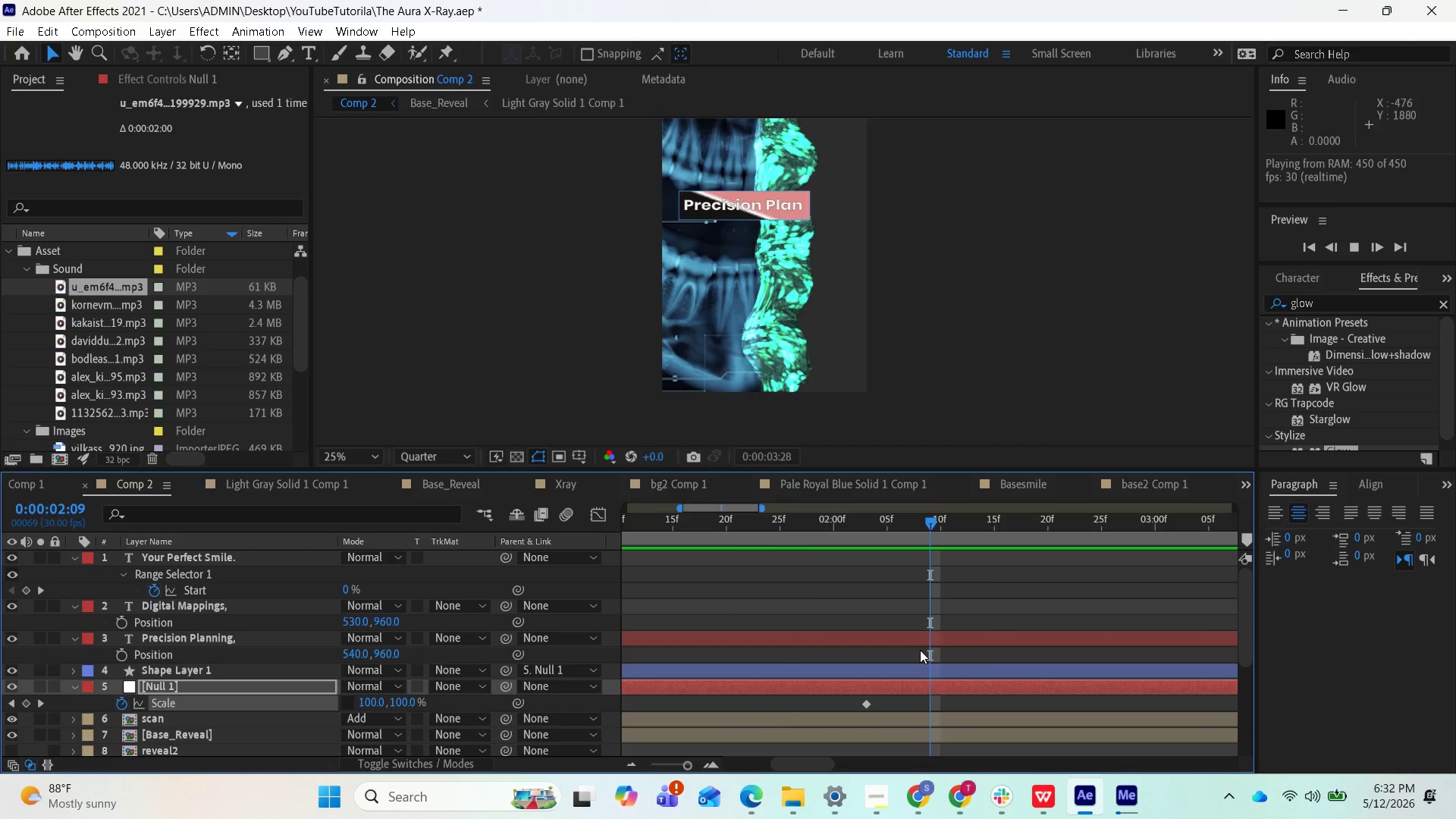 
wait(67.22)
 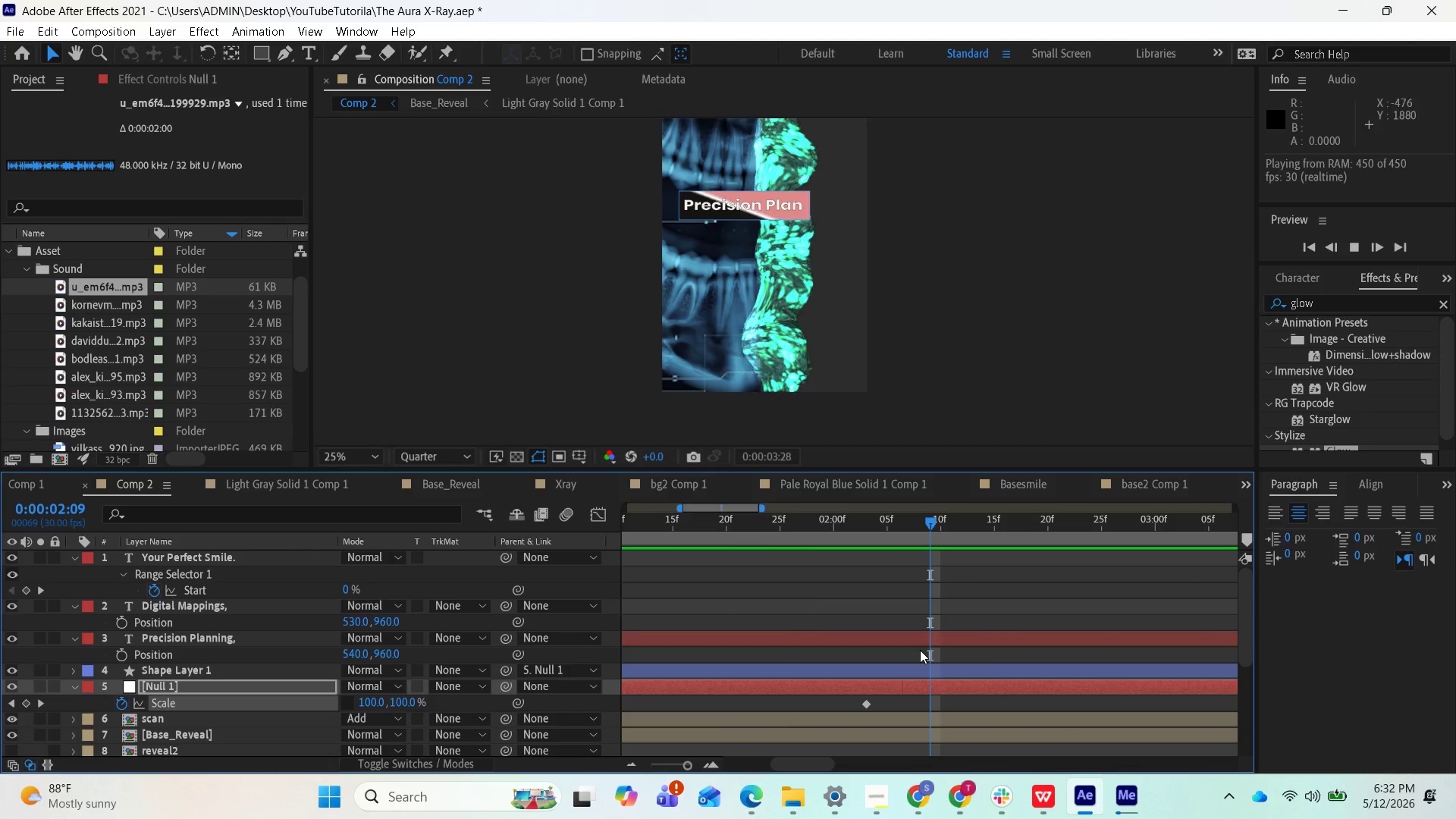 
mouse_move([952, 519])
 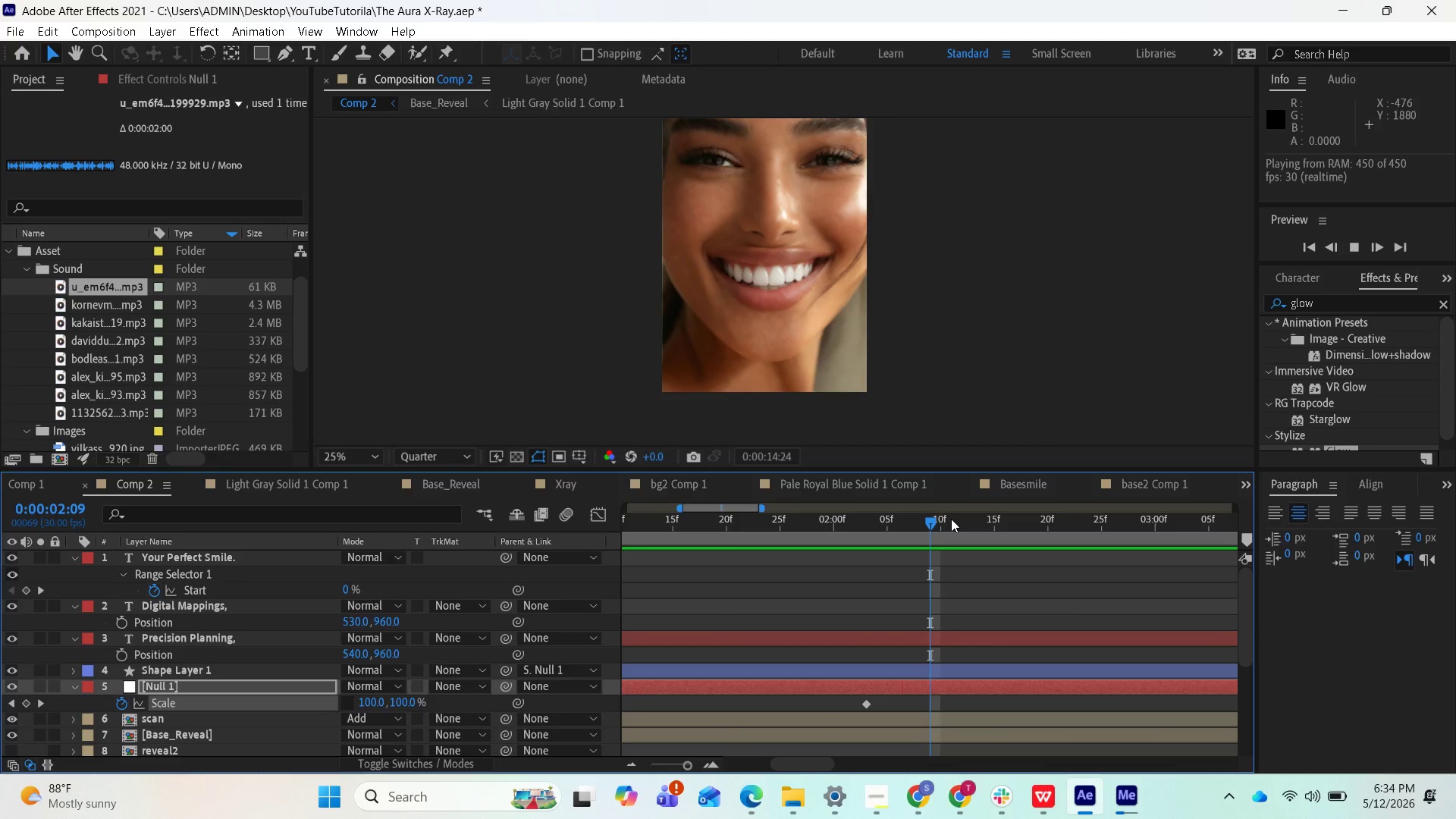 
wait(100.62)
 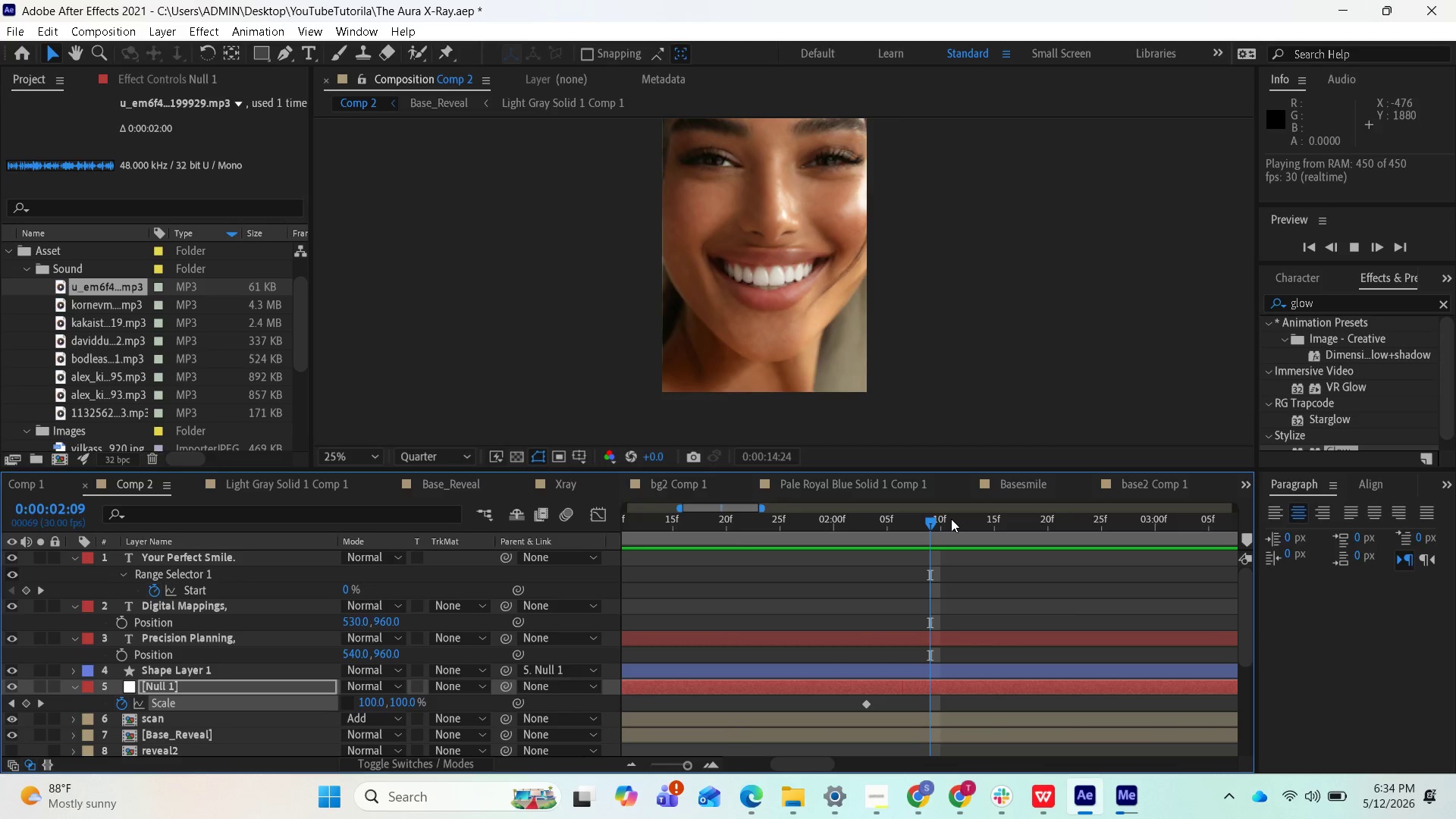 
key(Space)
 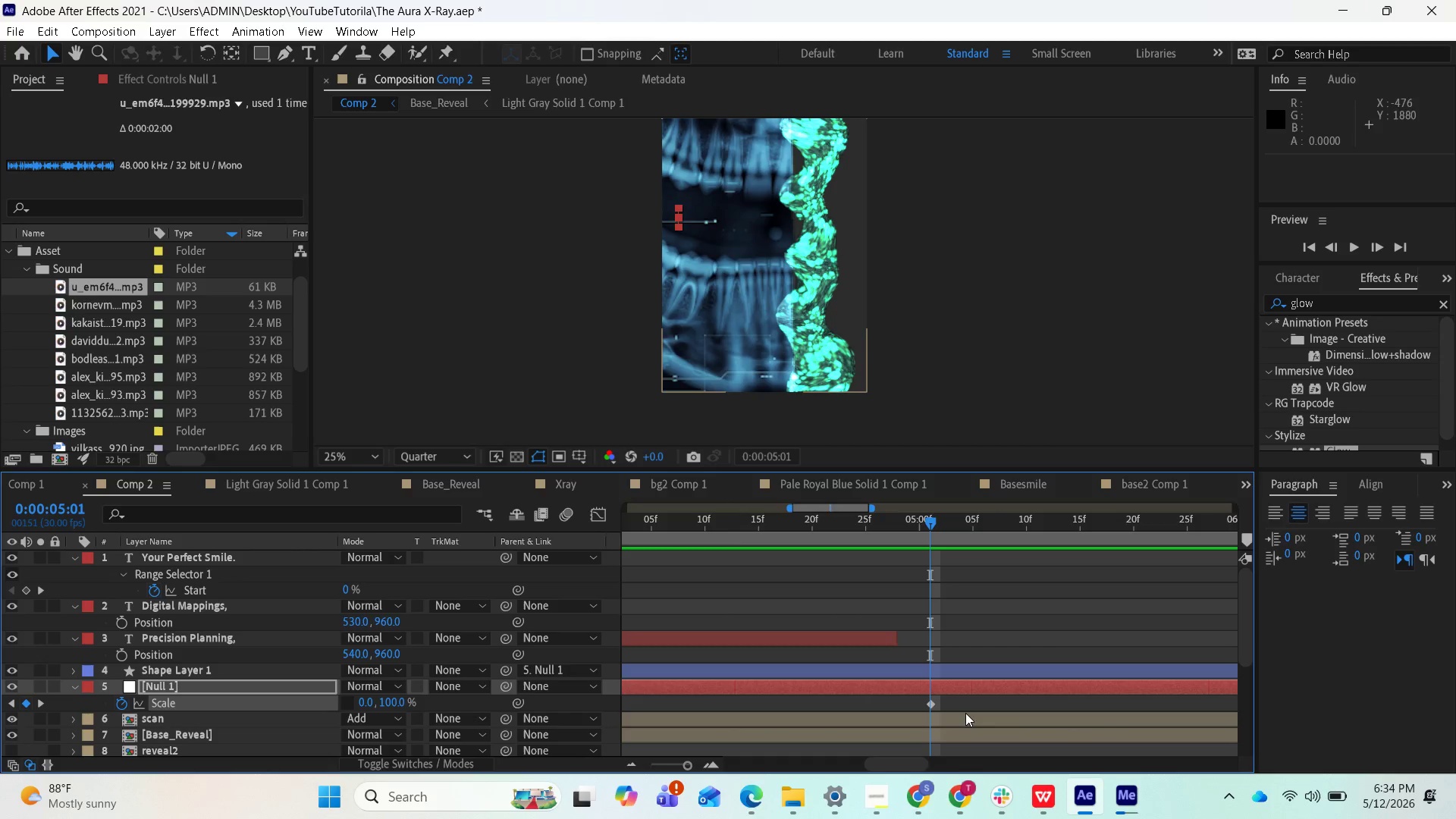 
left_click([880, 805])